 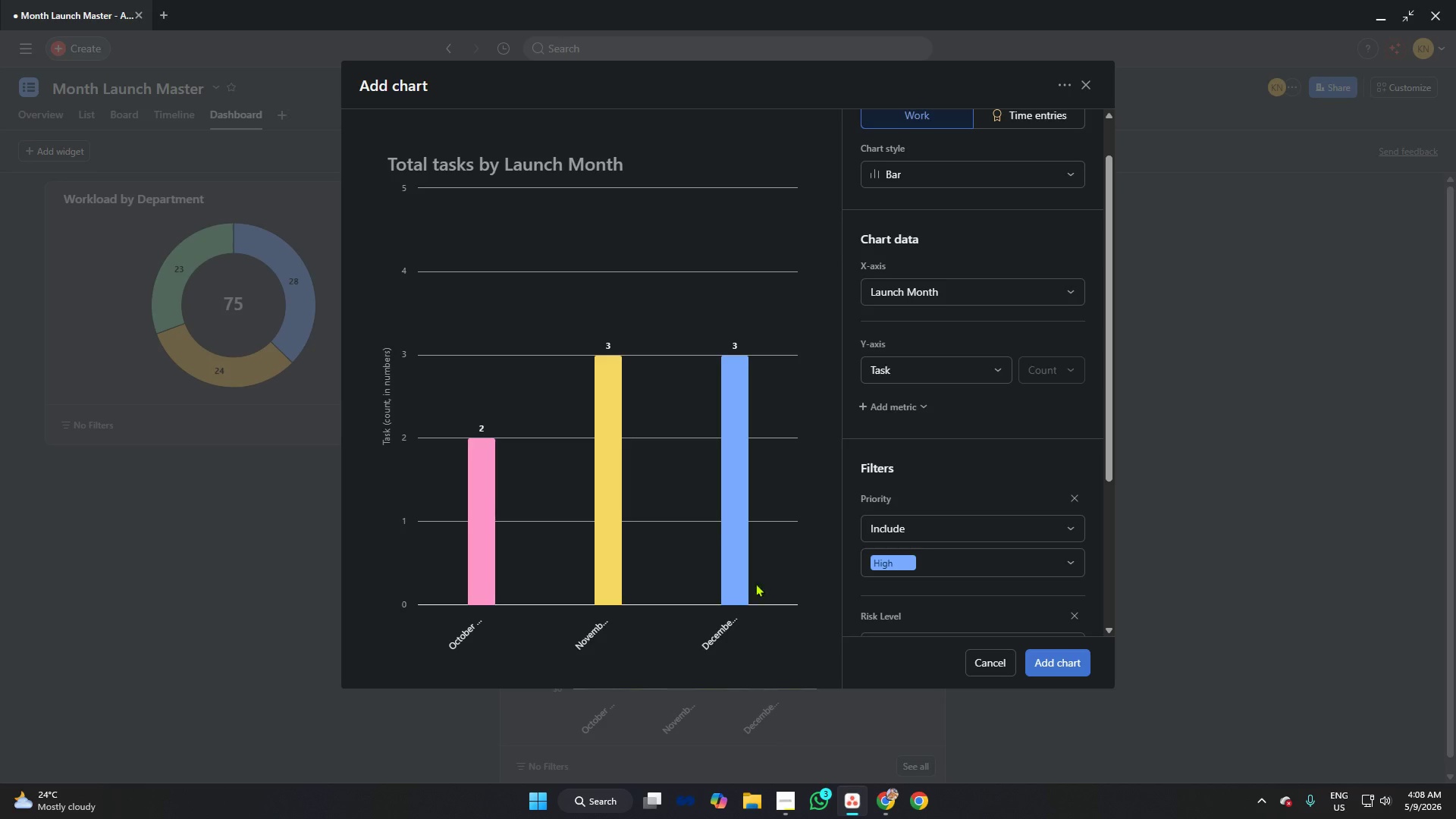 
left_click([560, 170])
 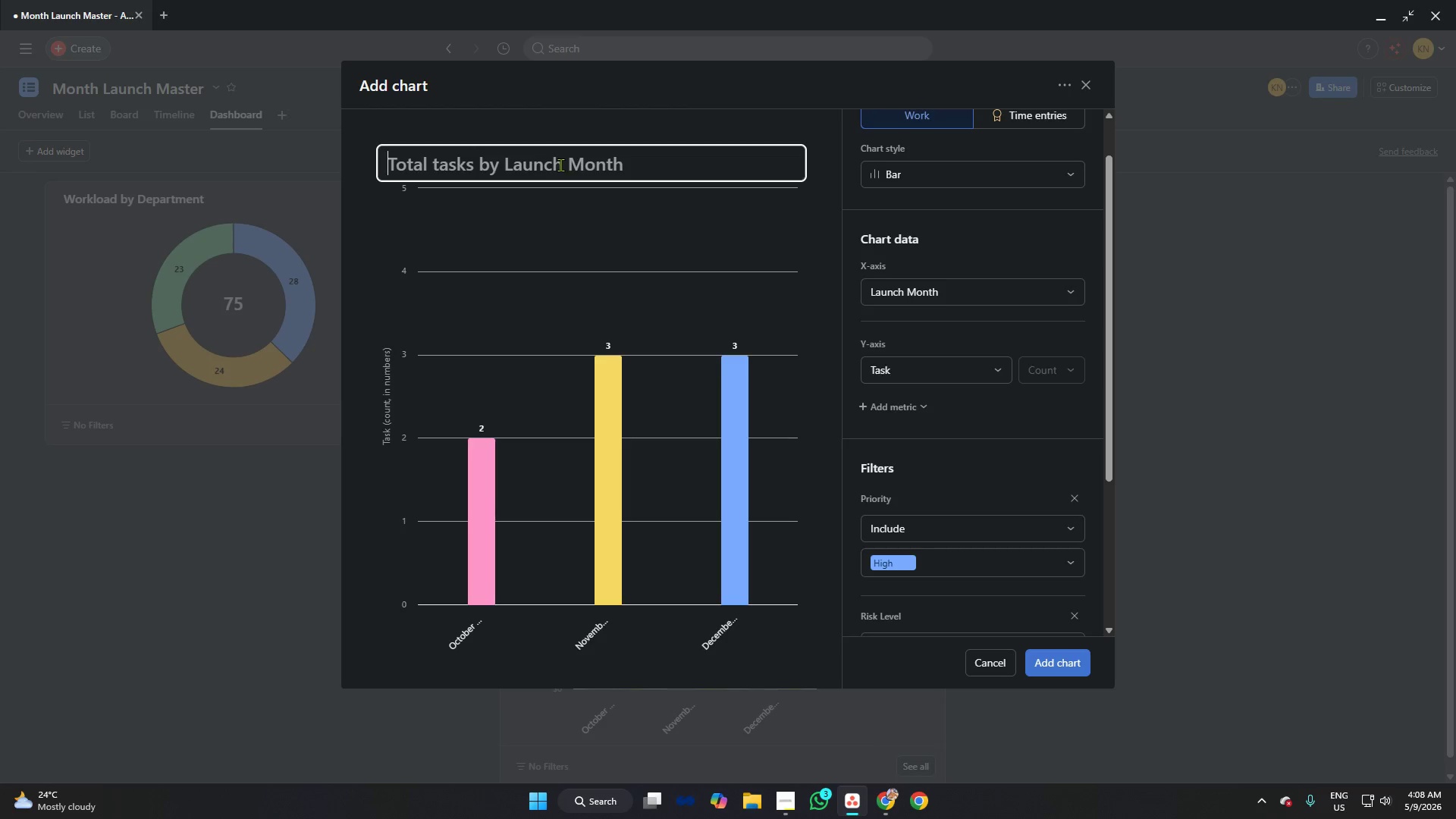 
type(Risk Profile )
 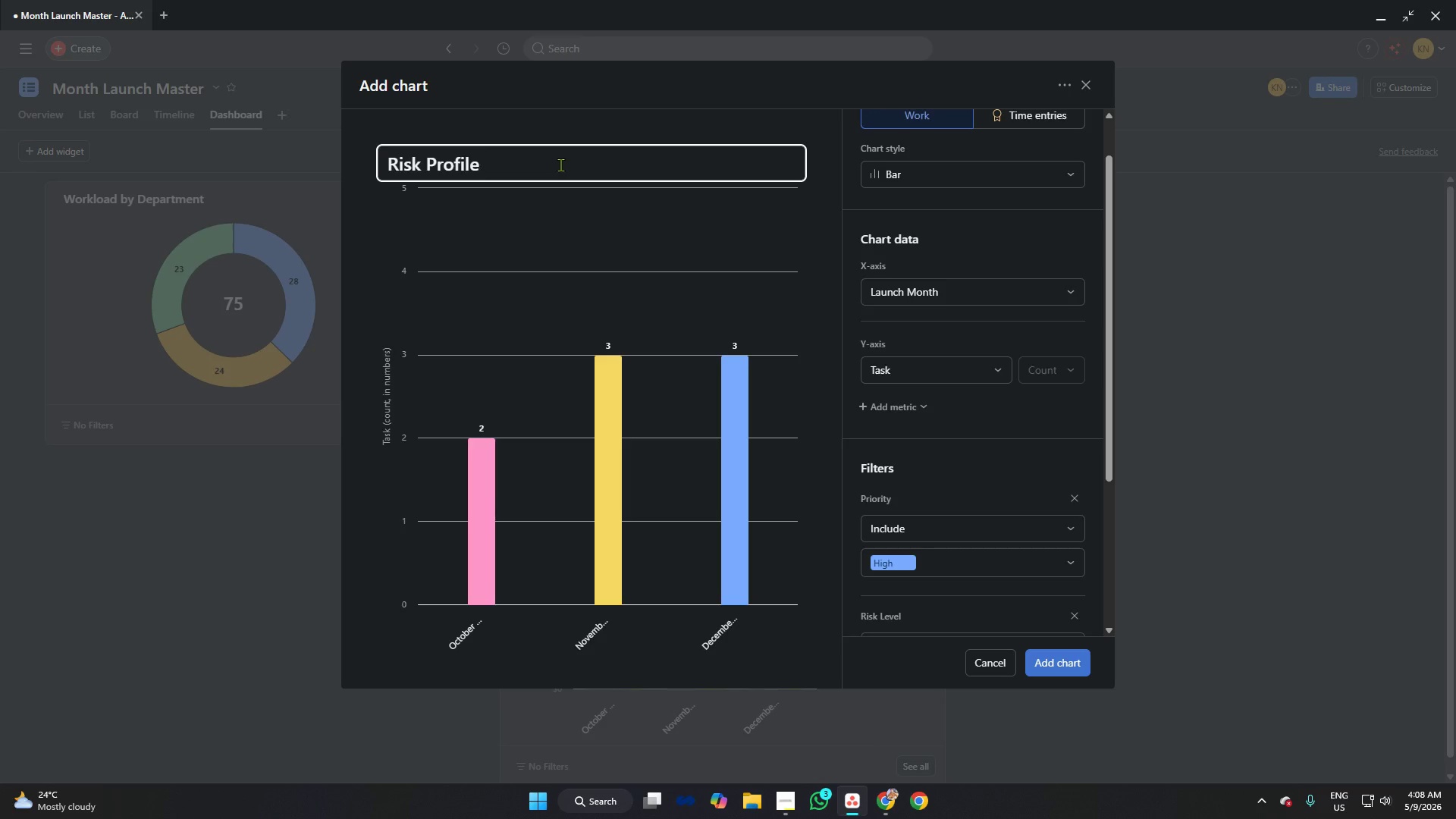 
 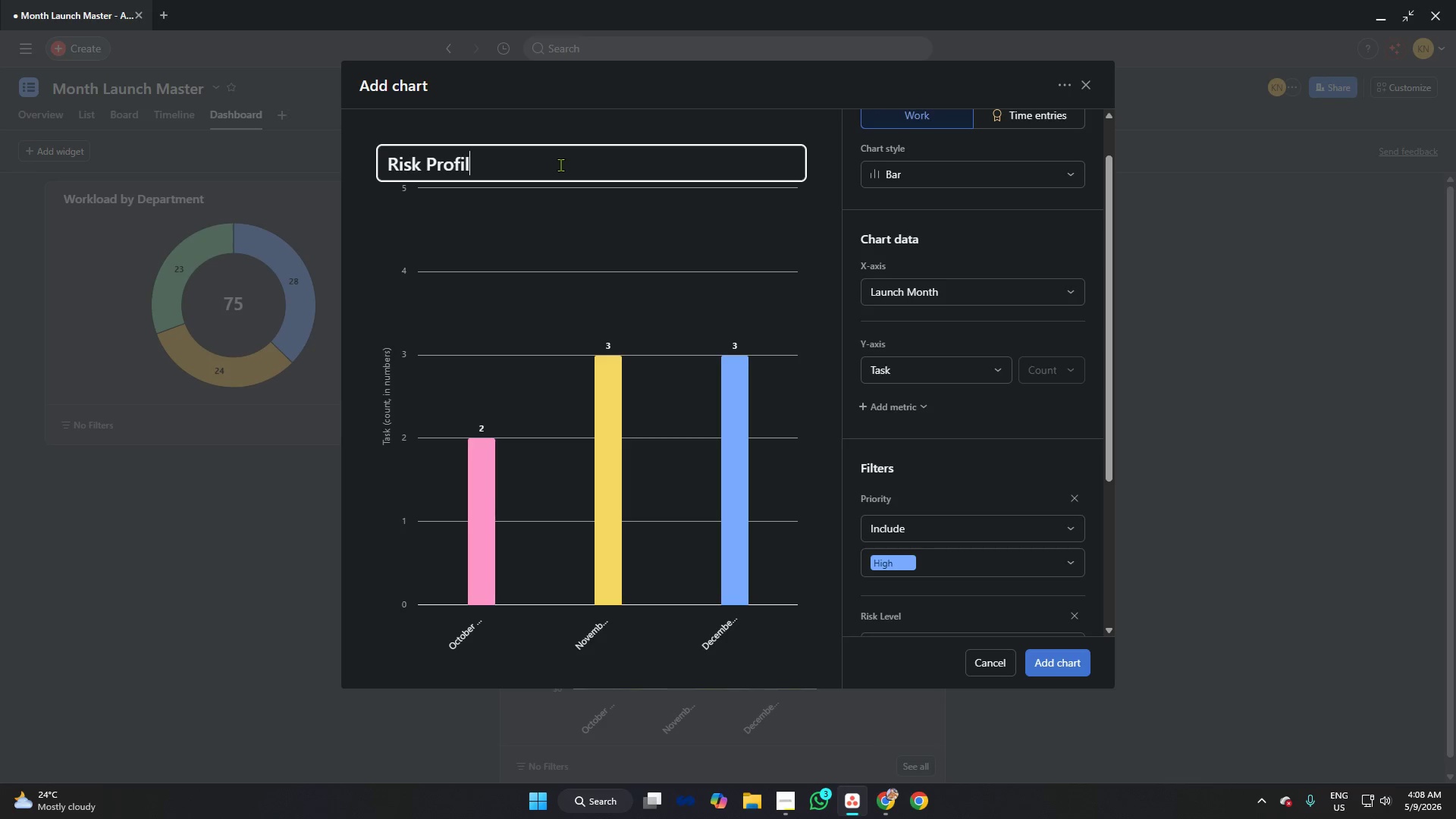 
hold_key(key=ShiftRight, duration=0.62)
 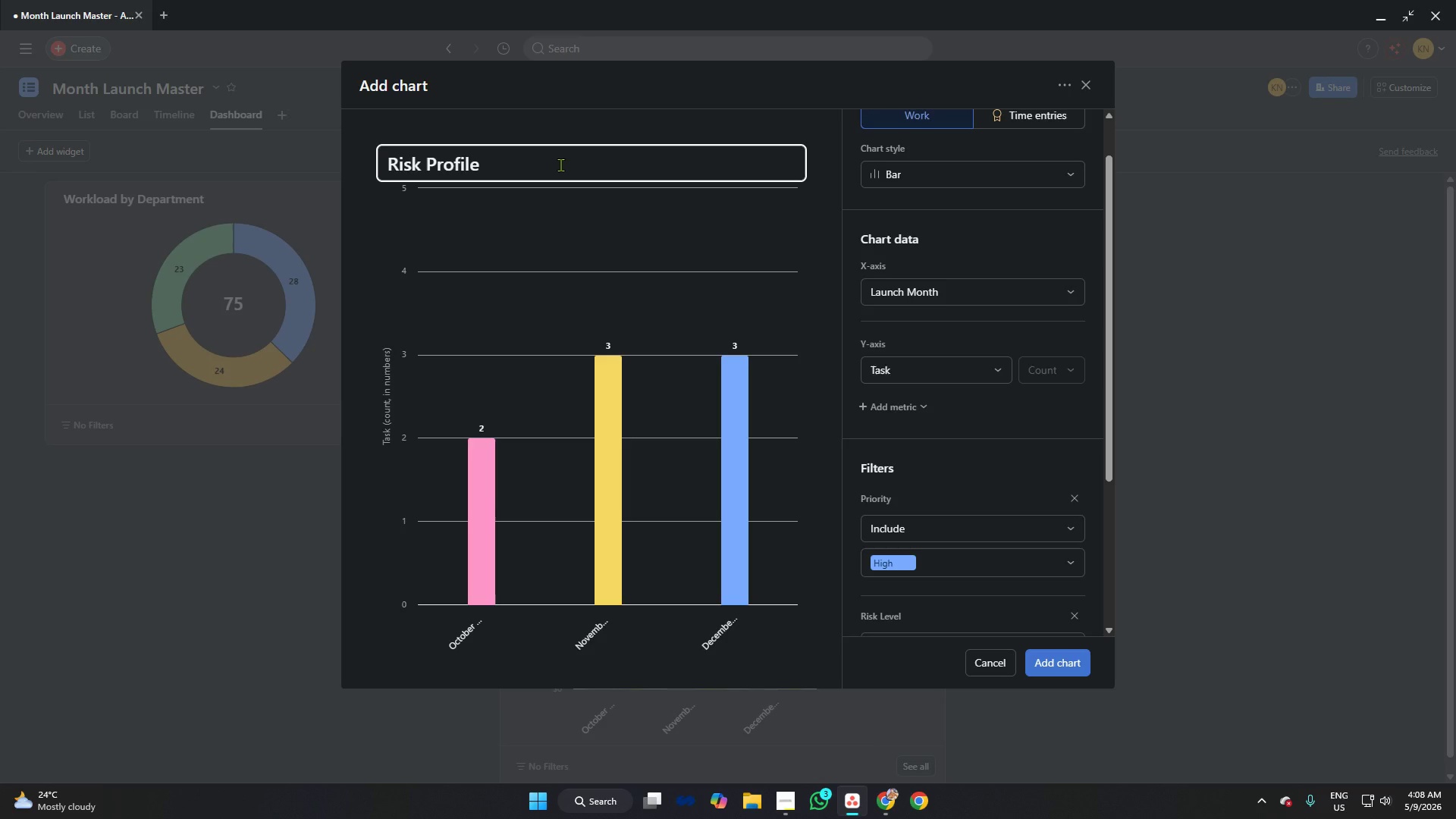 
key(Alt+AltLeft)
 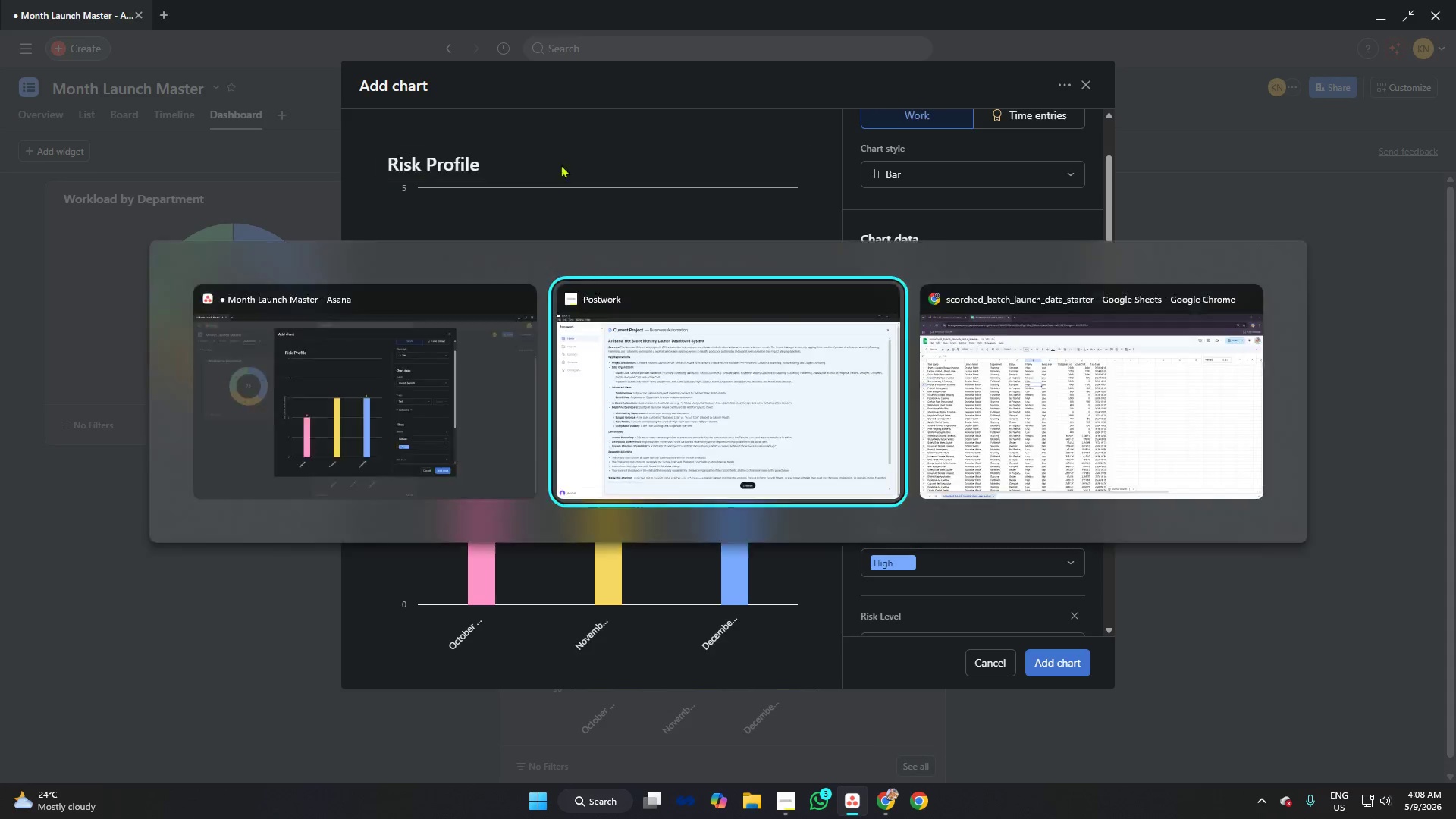 
key(Alt+Tab)